 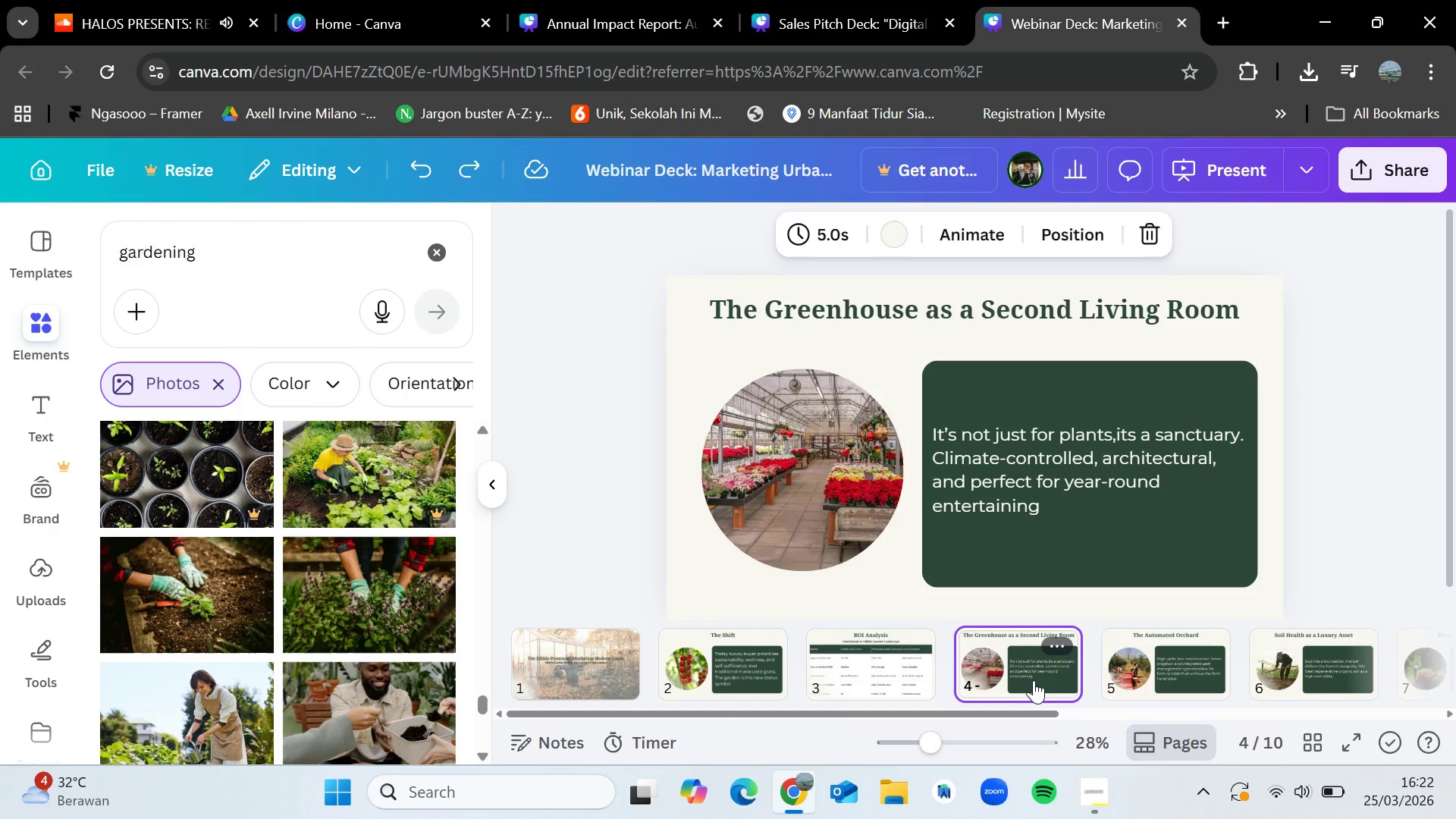 
left_click([1150, 670])
 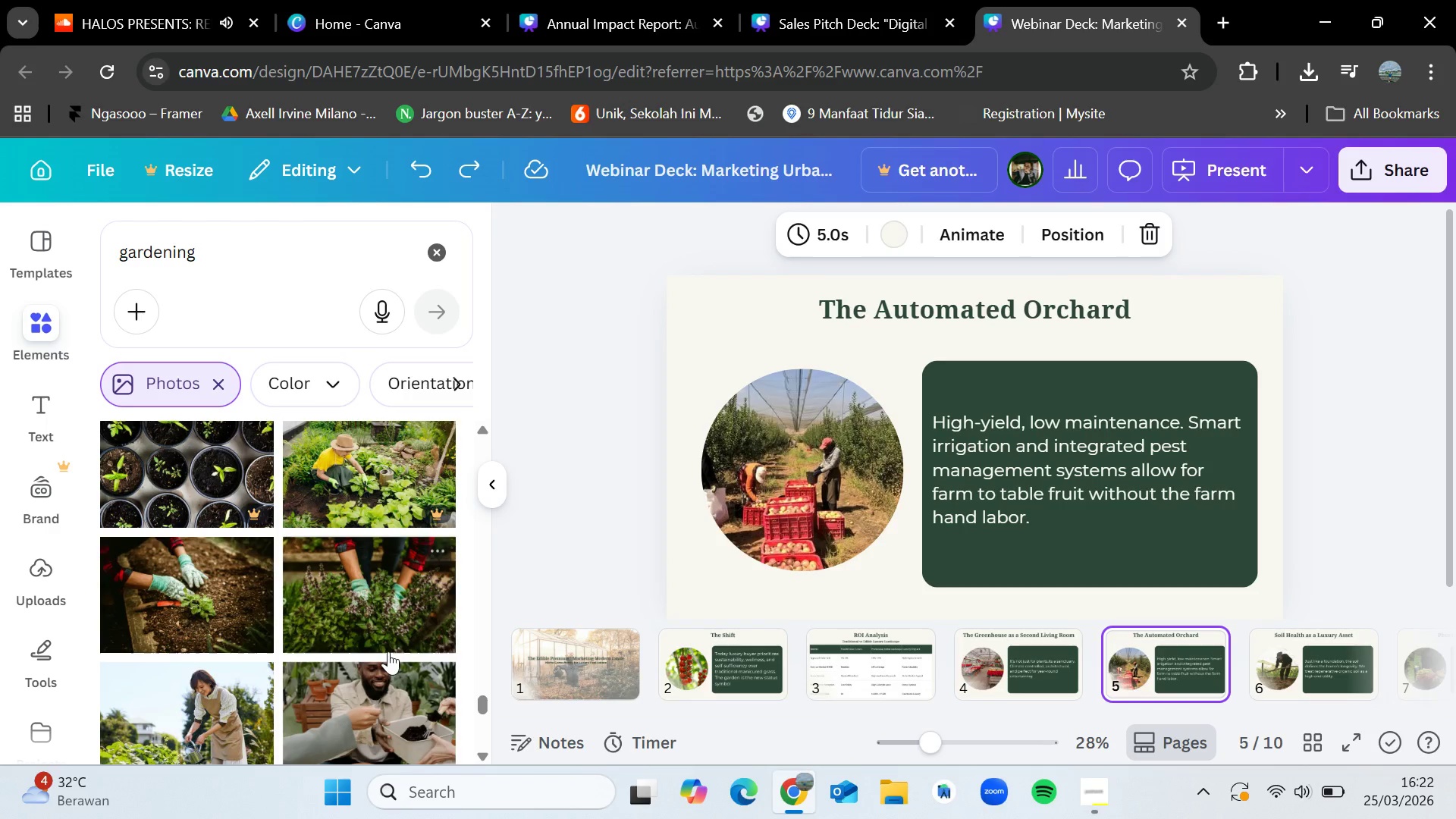 
scroll: coordinate [366, 663], scroll_direction: down, amount: 11.0
 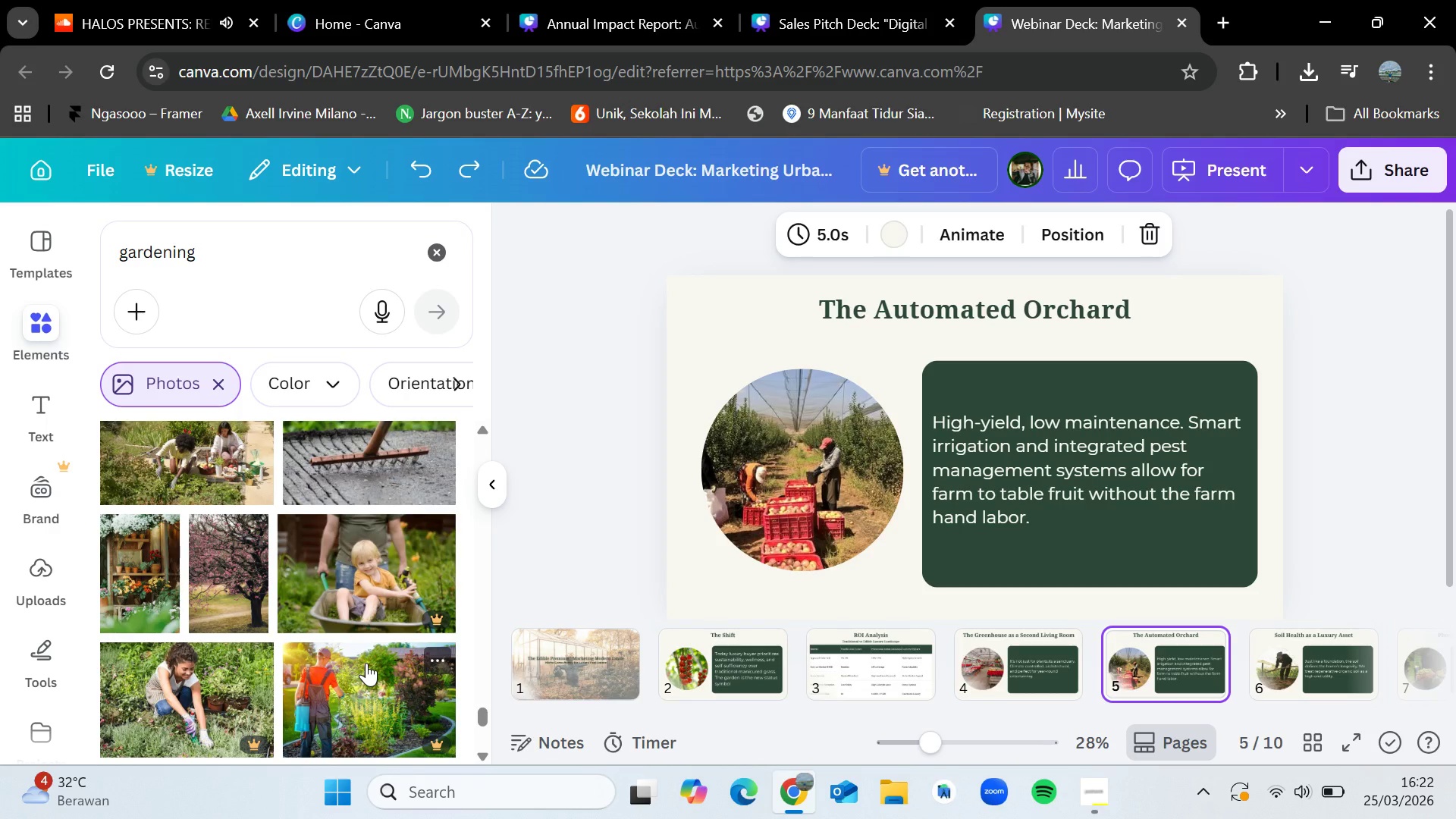 
wait(6.78)
 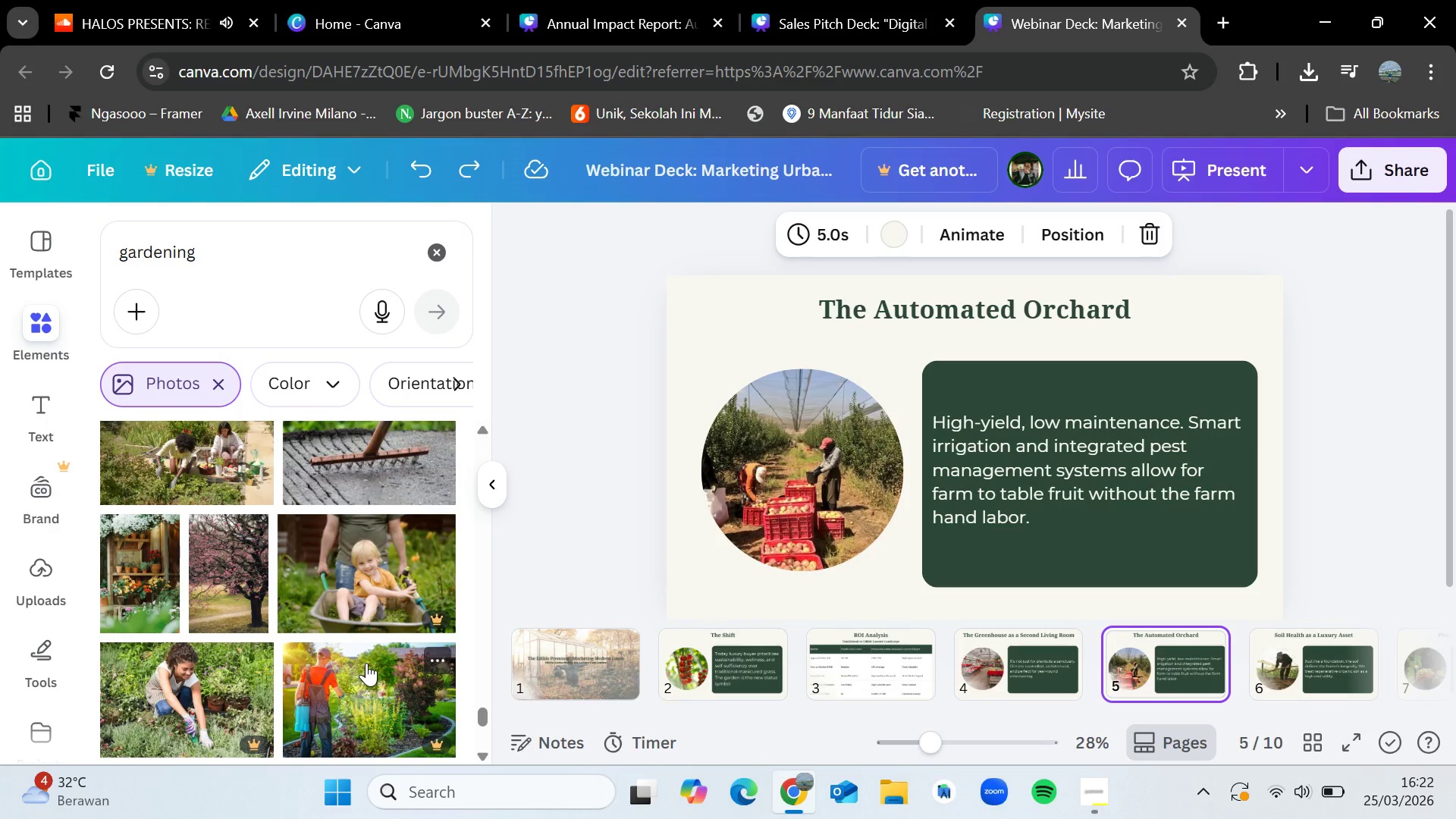 
scroll: coordinate [277, 588], scroll_direction: down, amount: 12.0
 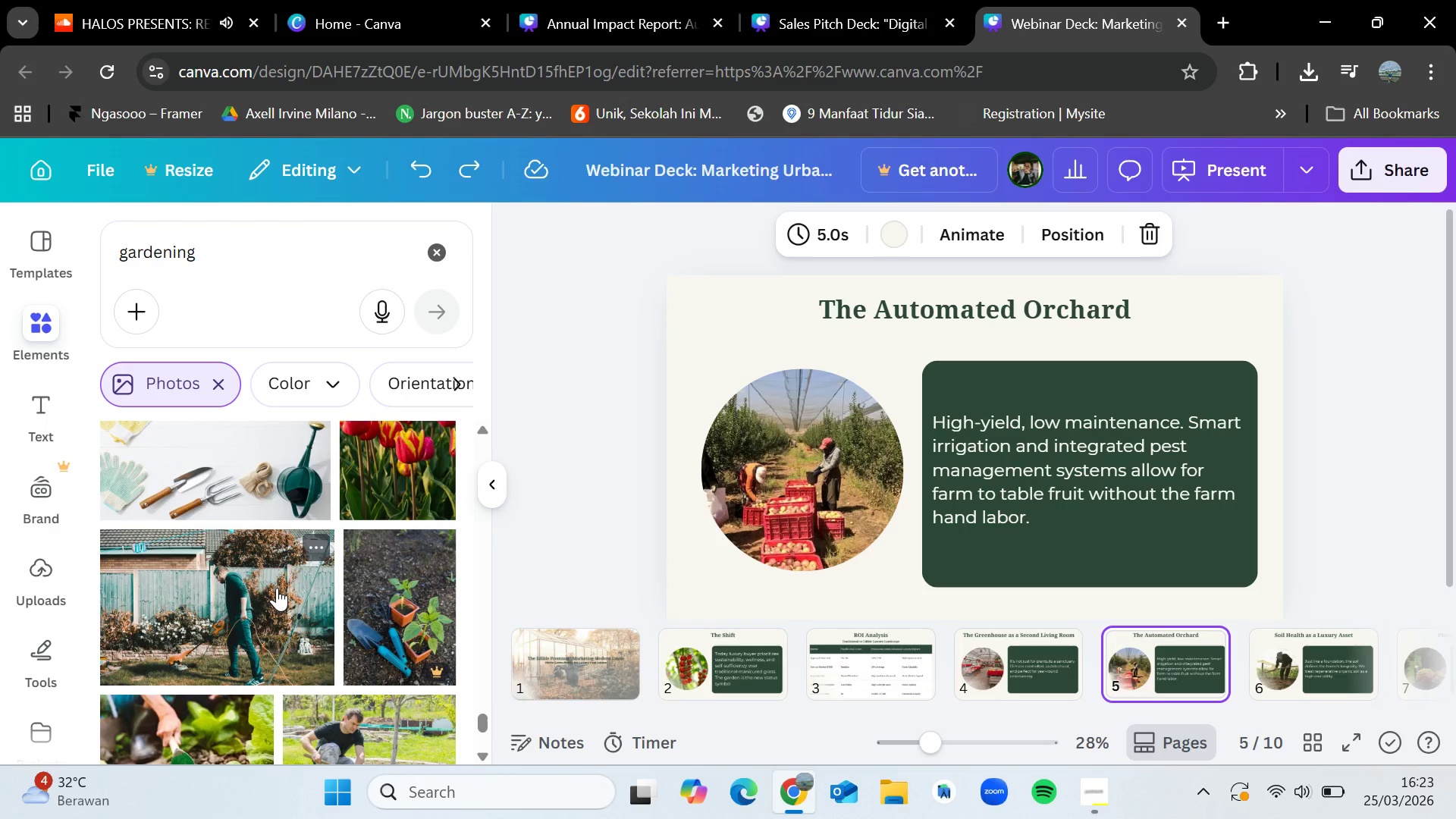 
scroll: coordinate [277, 588], scroll_direction: down, amount: 8.0
 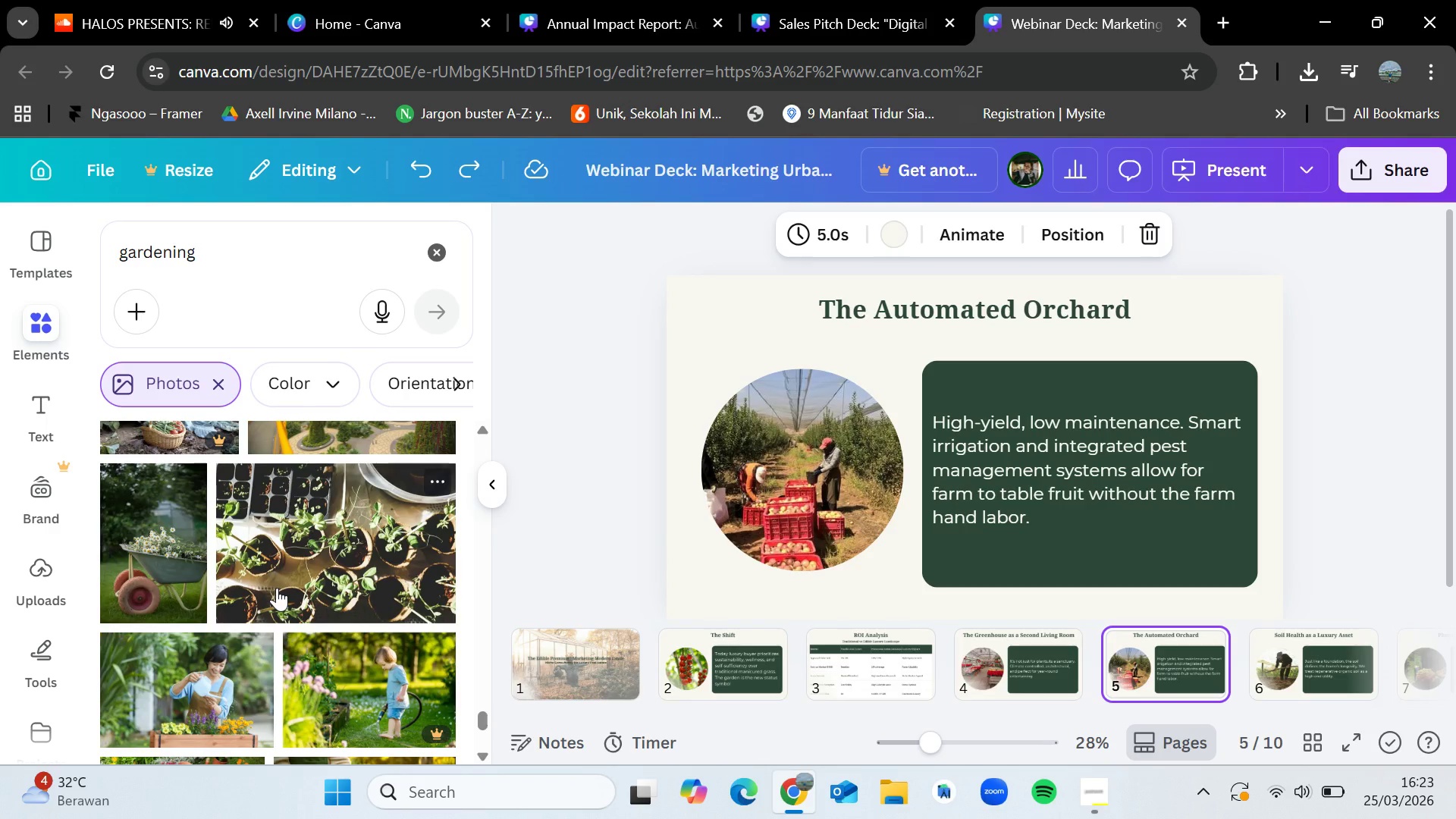 
scroll: coordinate [317, 565], scroll_direction: down, amount: 9.0
 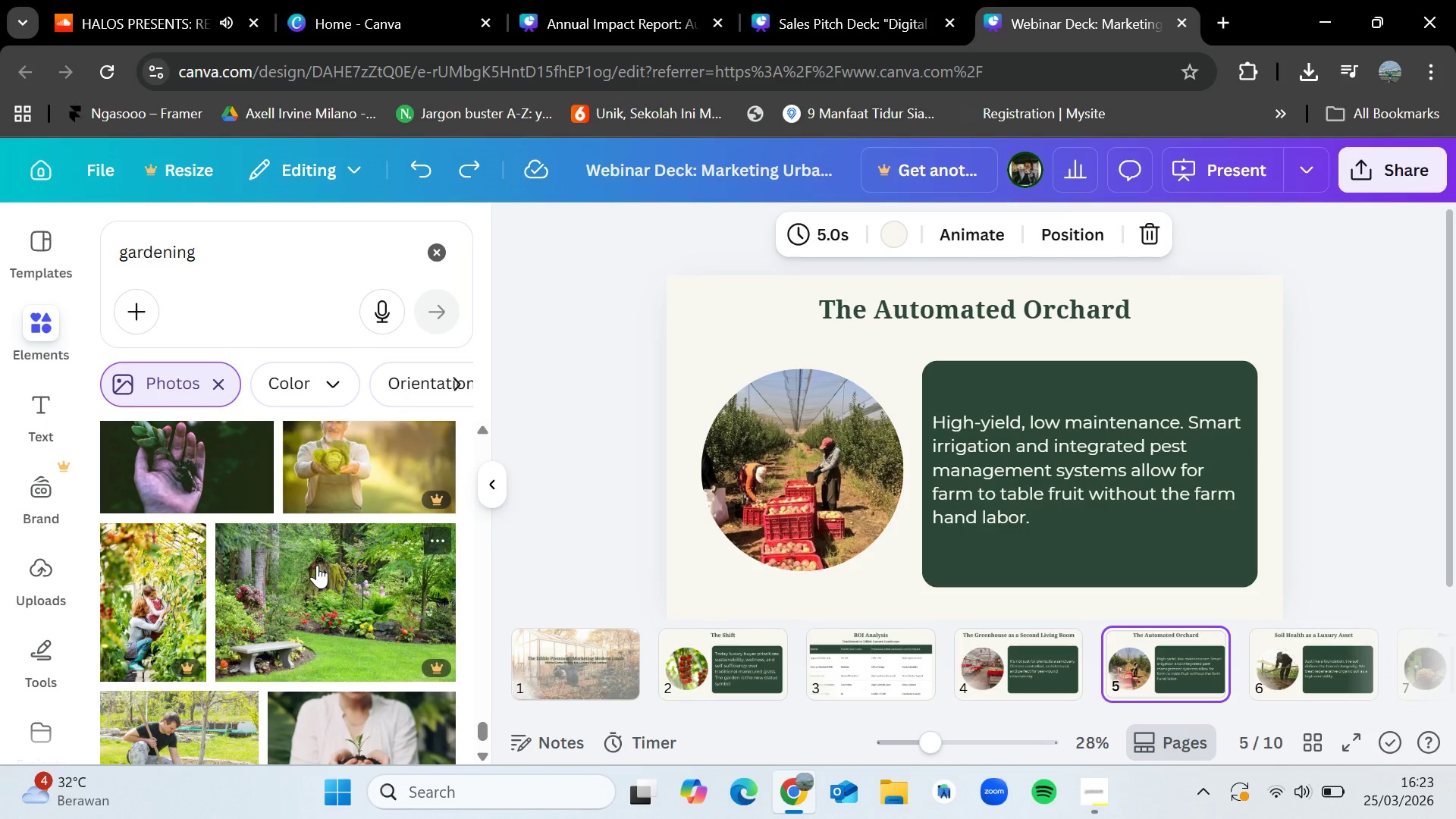 
scroll: coordinate [270, 519], scroll_direction: down, amount: 7.0
 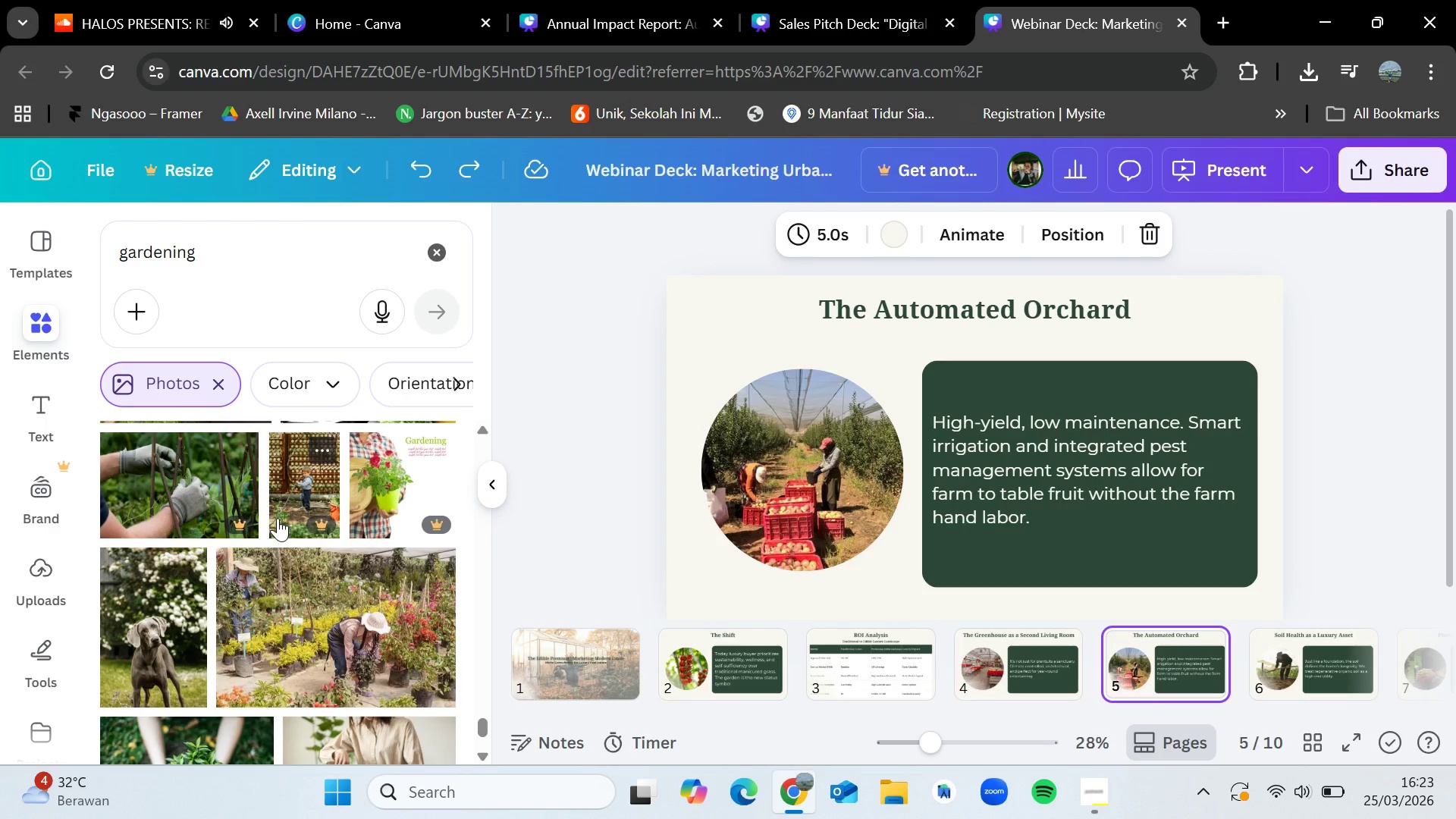 
wait(14.45)
 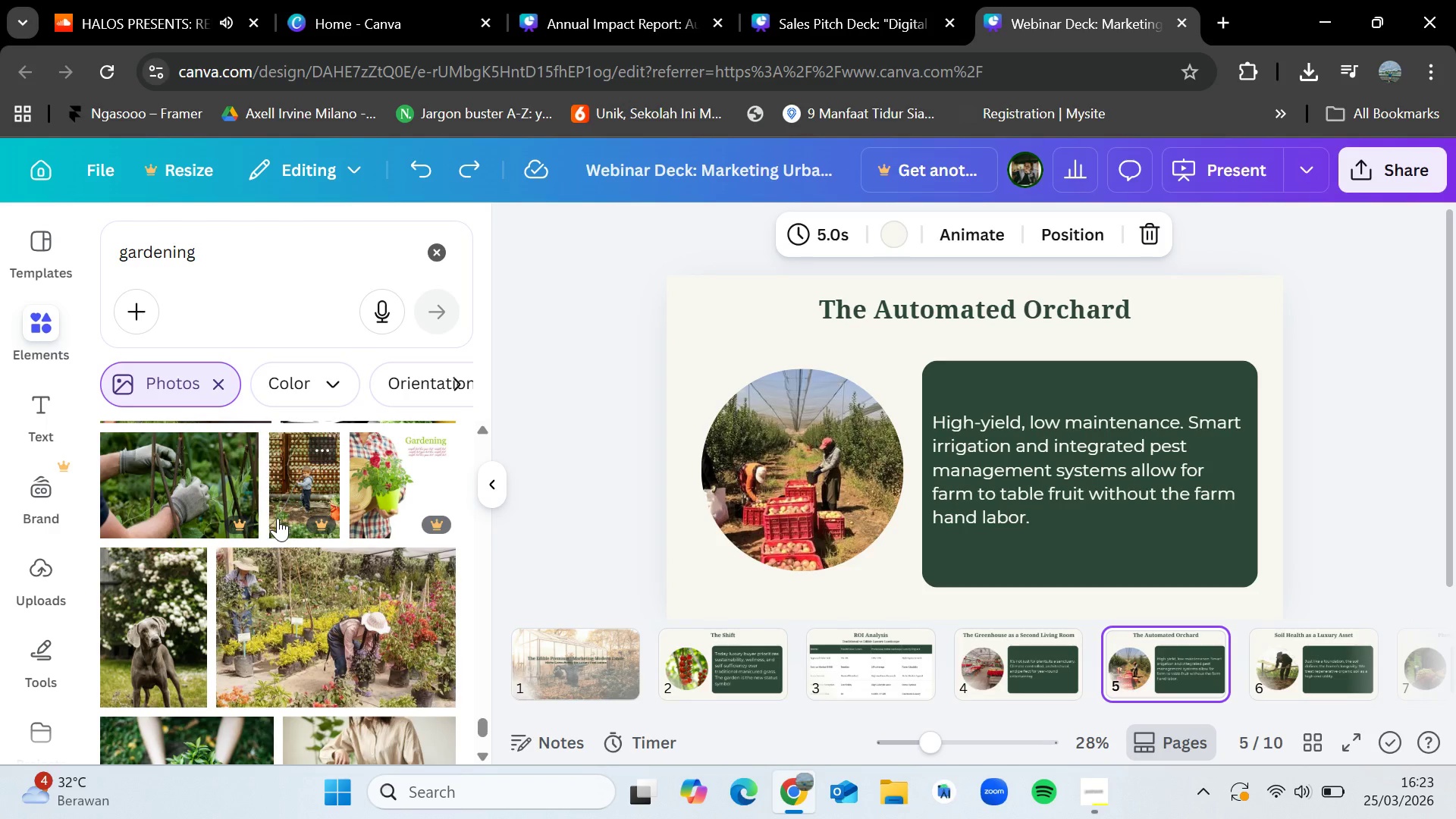 
mouse_move([179, 587])
 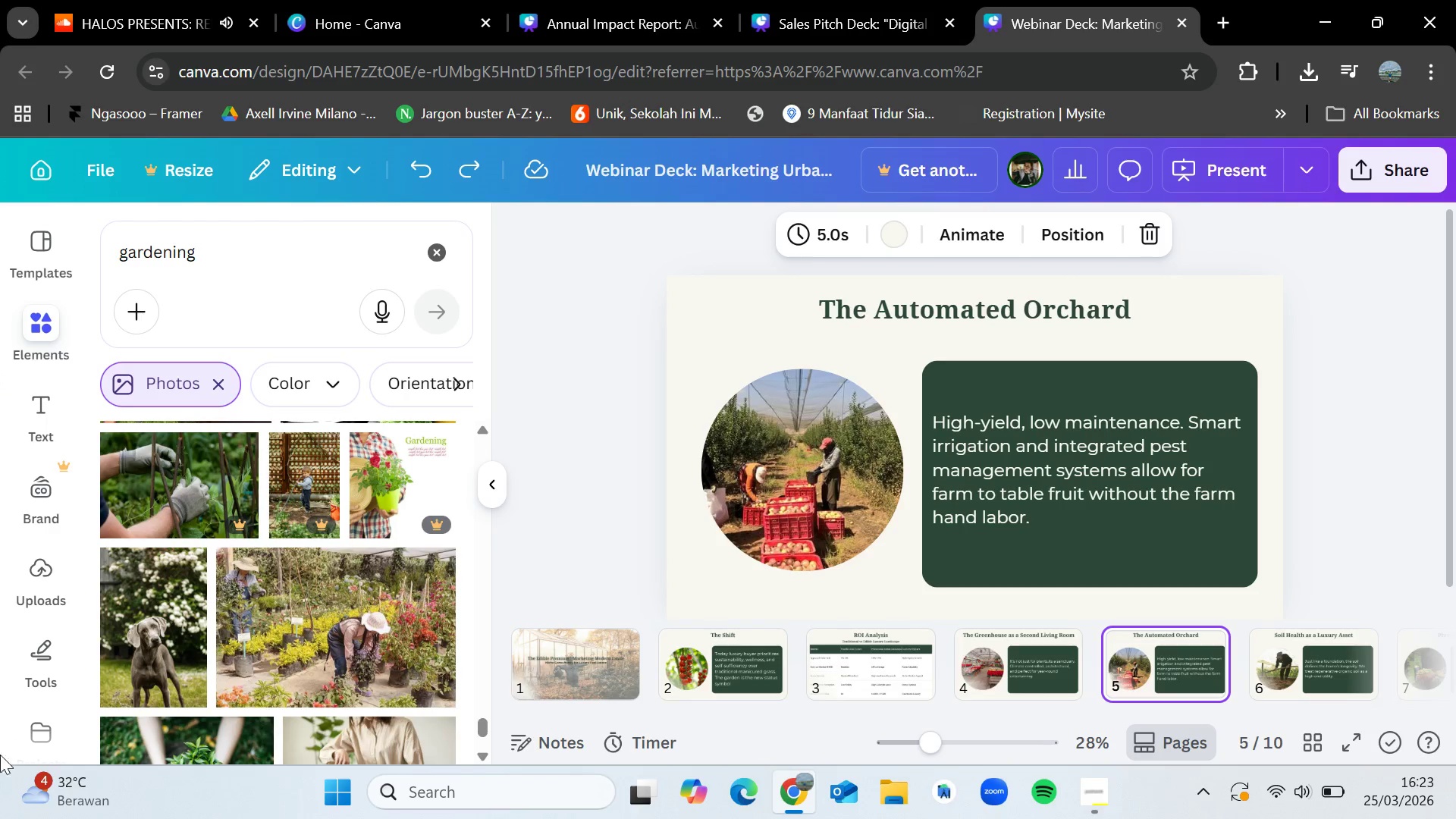 
scroll: coordinate [354, 601], scroll_direction: down, amount: 2.0
 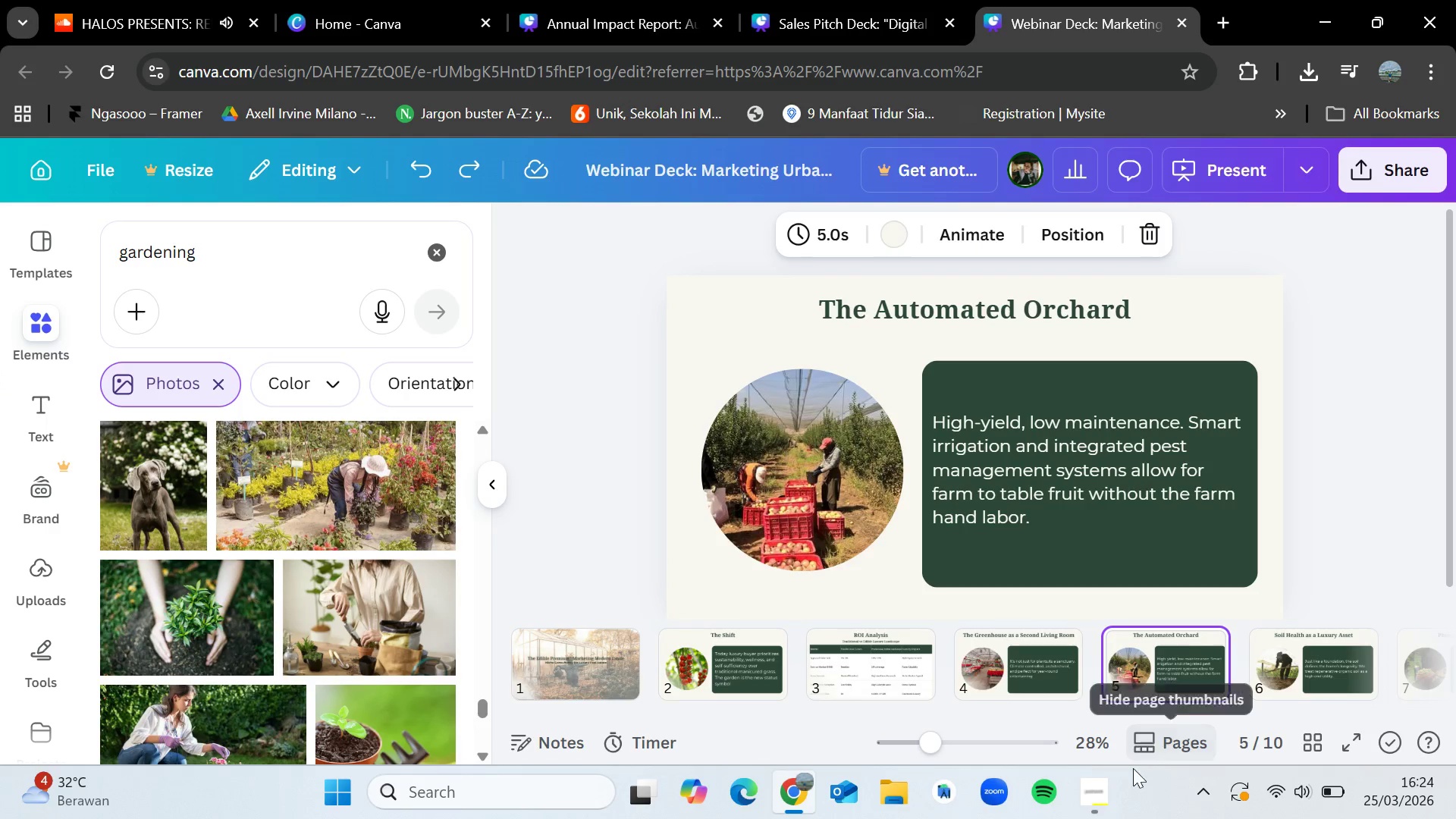 
left_click([1094, 811])